 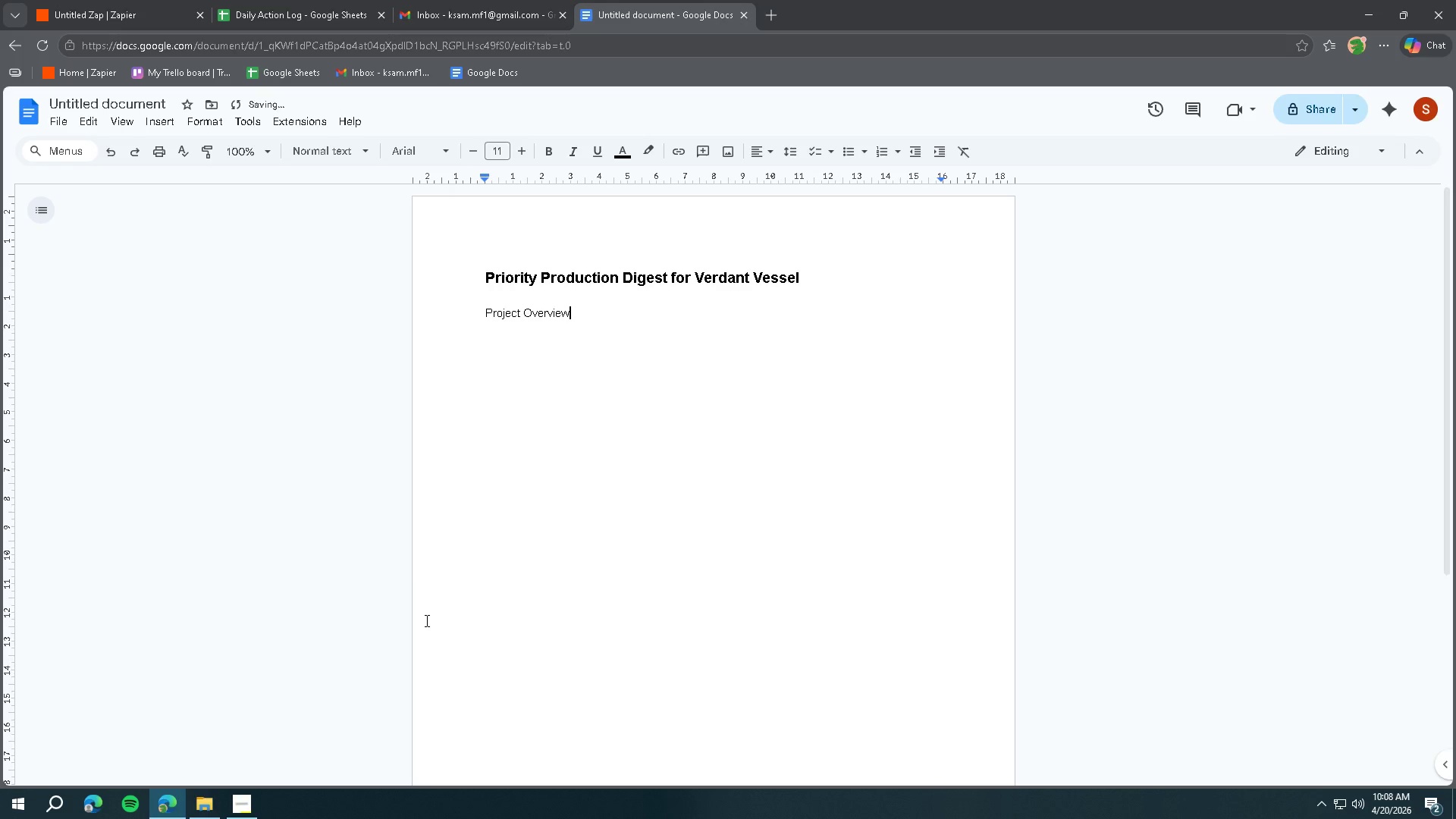 
left_click_drag(start_coordinate=[599, 314], to_coordinate=[465, 314])
 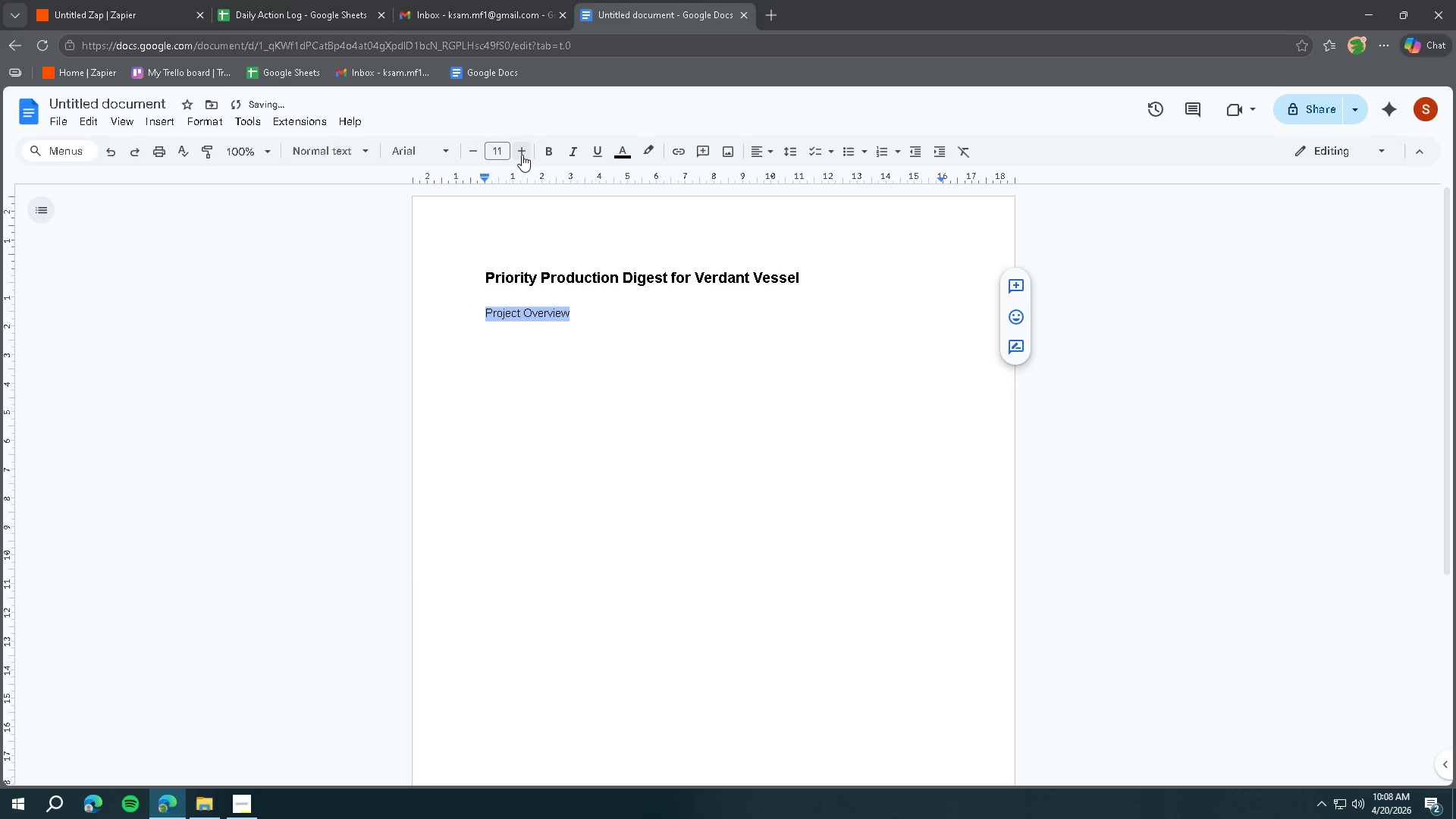 
left_click([521, 152])
 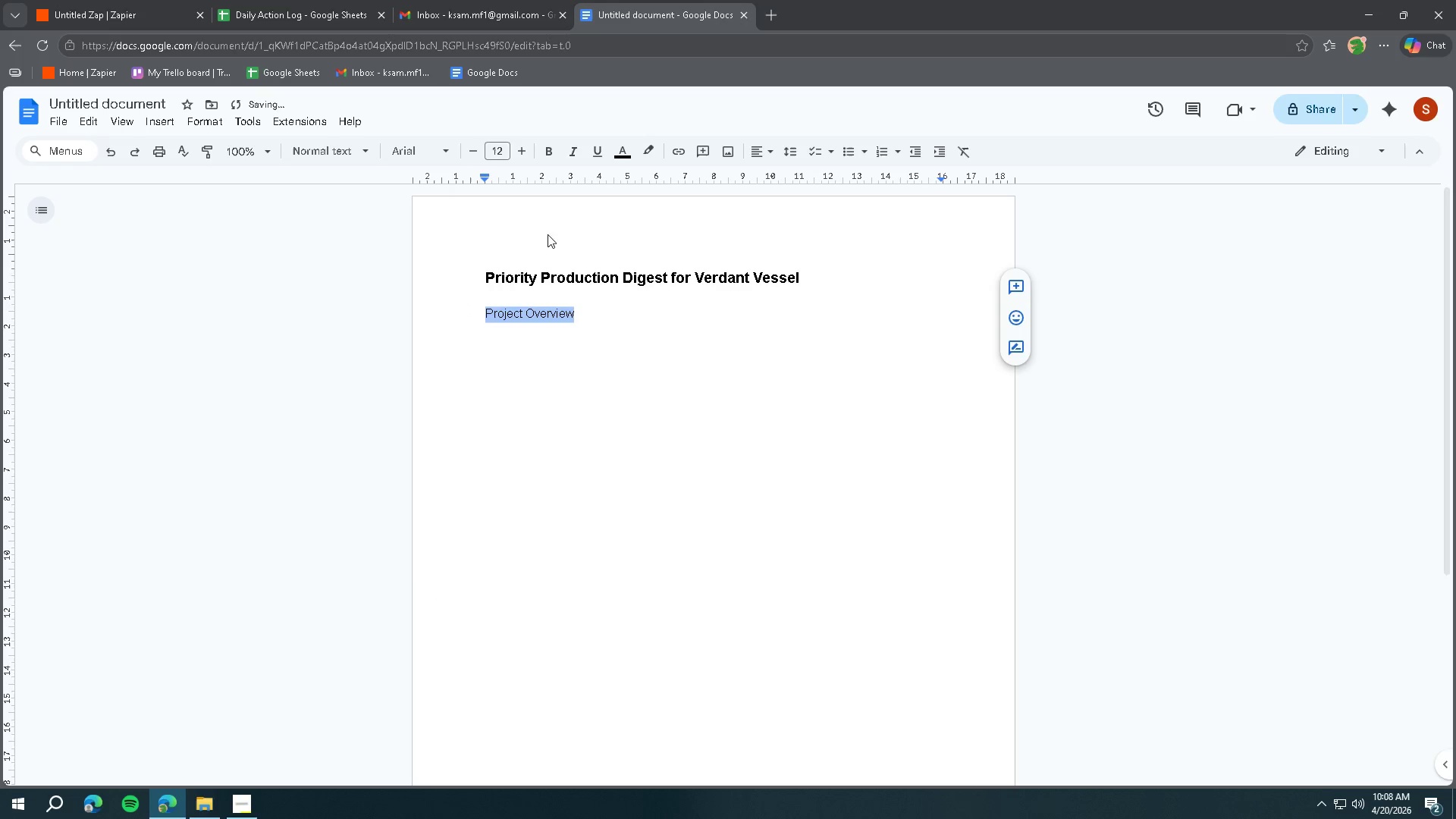 
left_click([585, 336])
 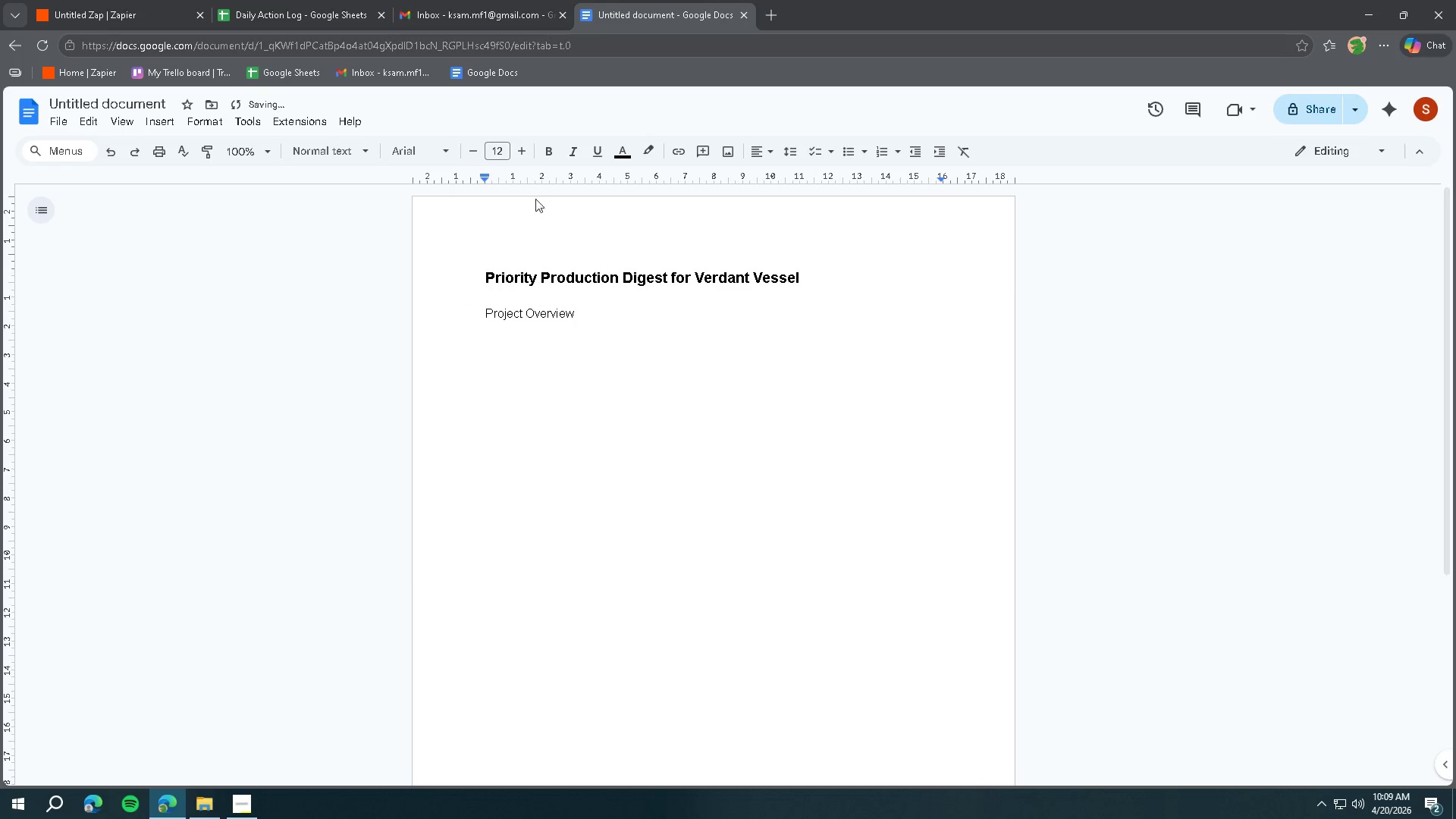 
left_click_drag(start_coordinate=[597, 318], to_coordinate=[479, 316])
 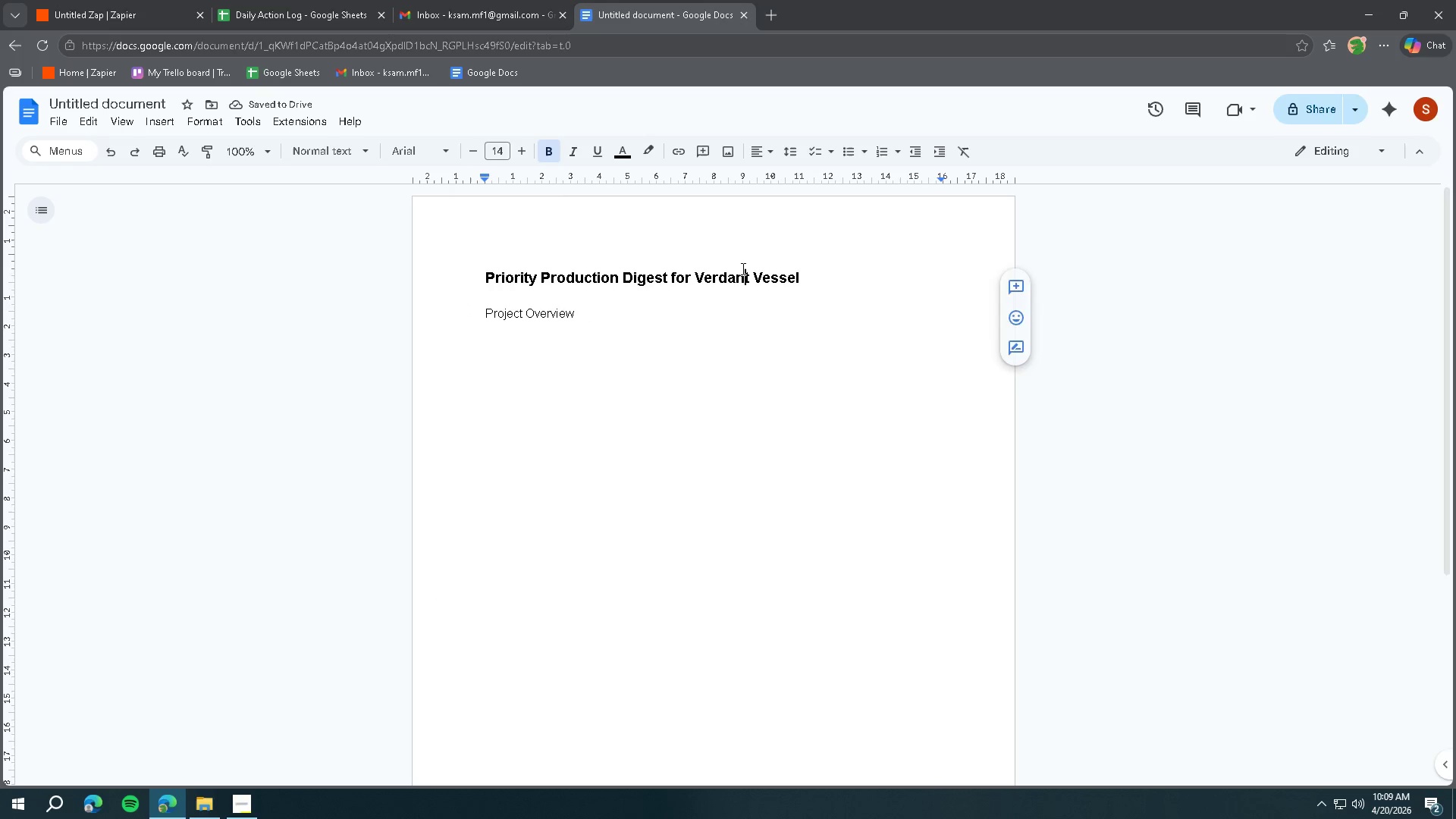 
left_click_drag(start_coordinate=[820, 278], to_coordinate=[496, 278])
 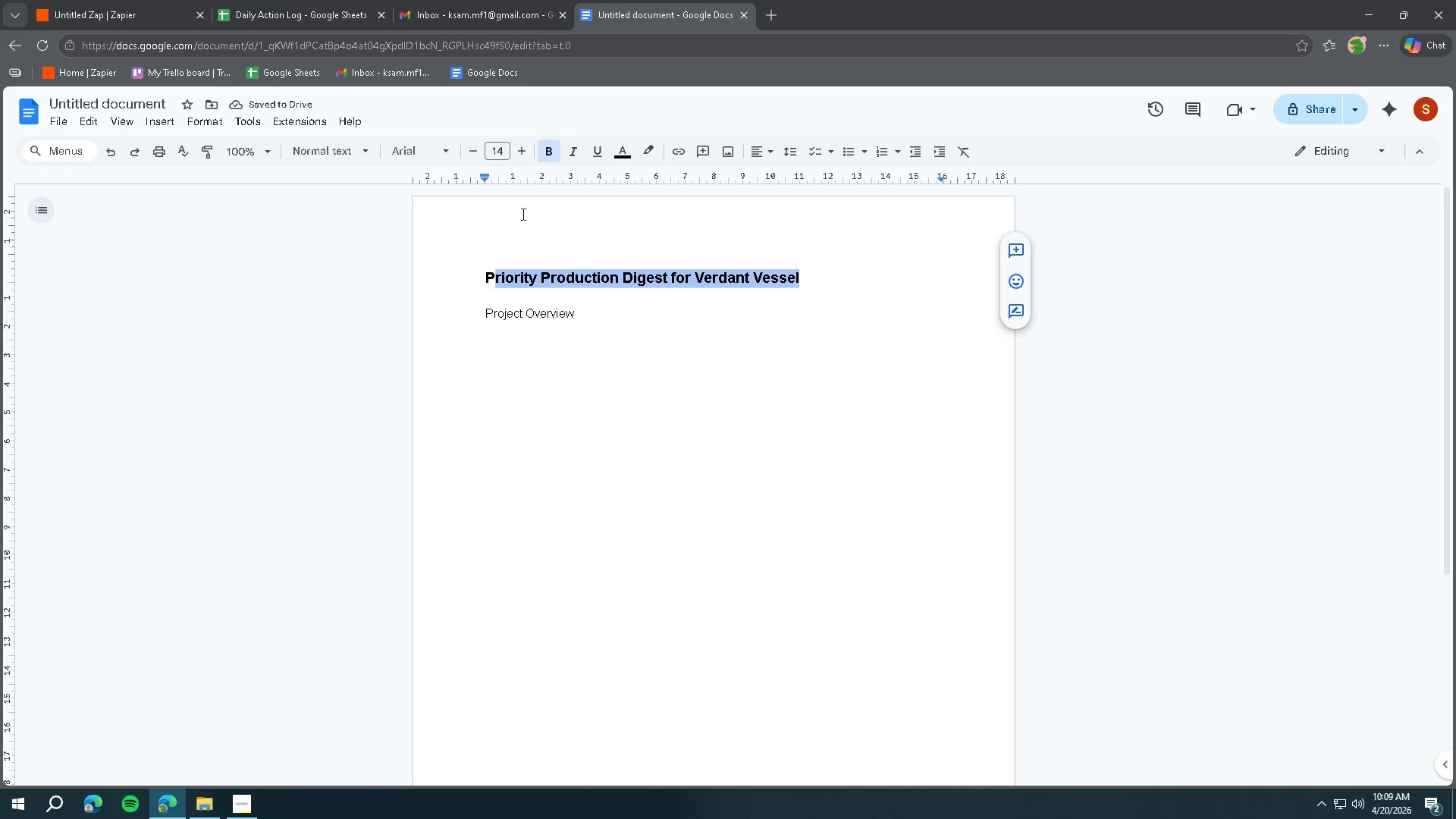 
left_click([604, 257])
 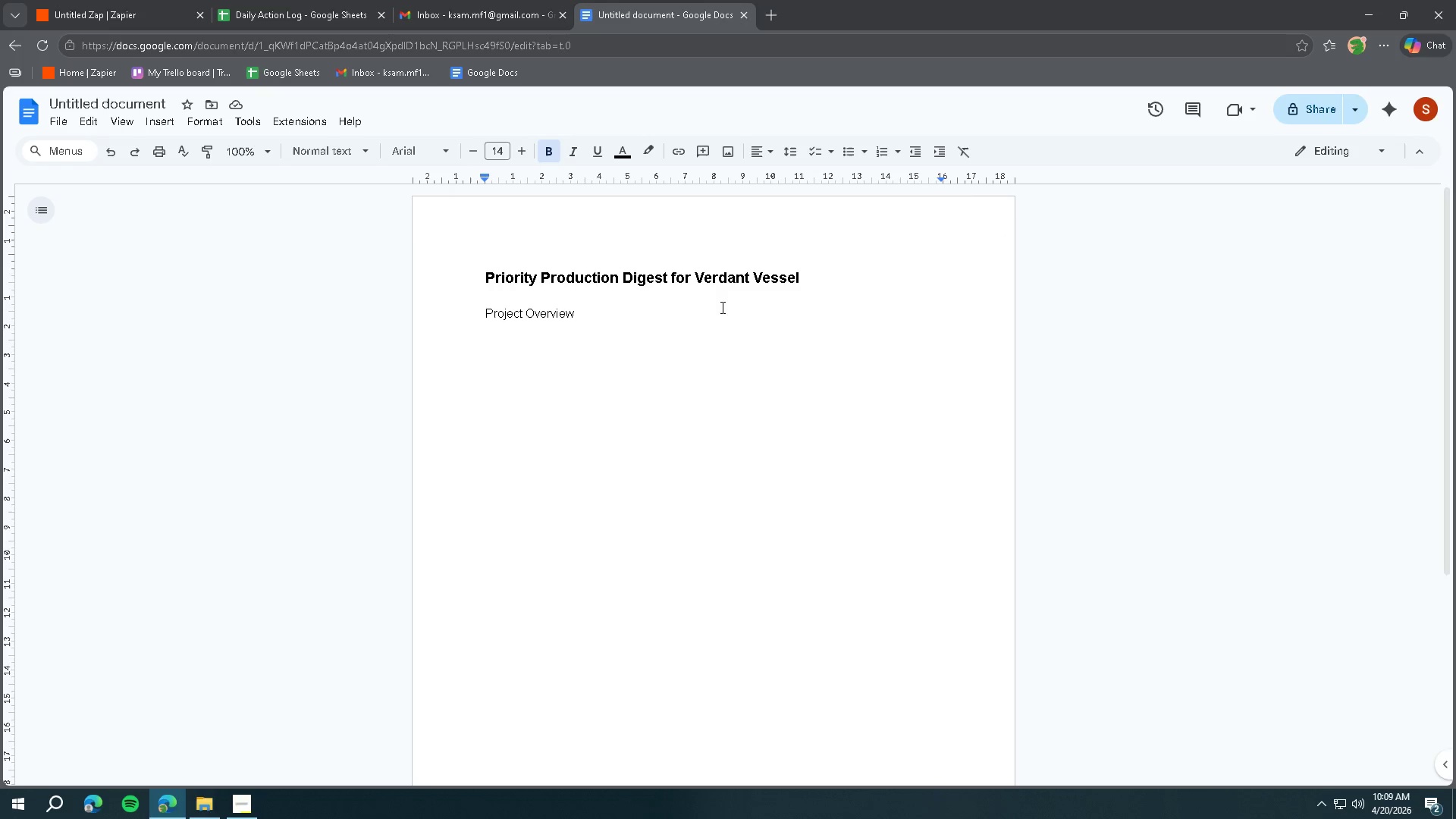 
left_click_drag(start_coordinate=[613, 315], to_coordinate=[460, 315])
 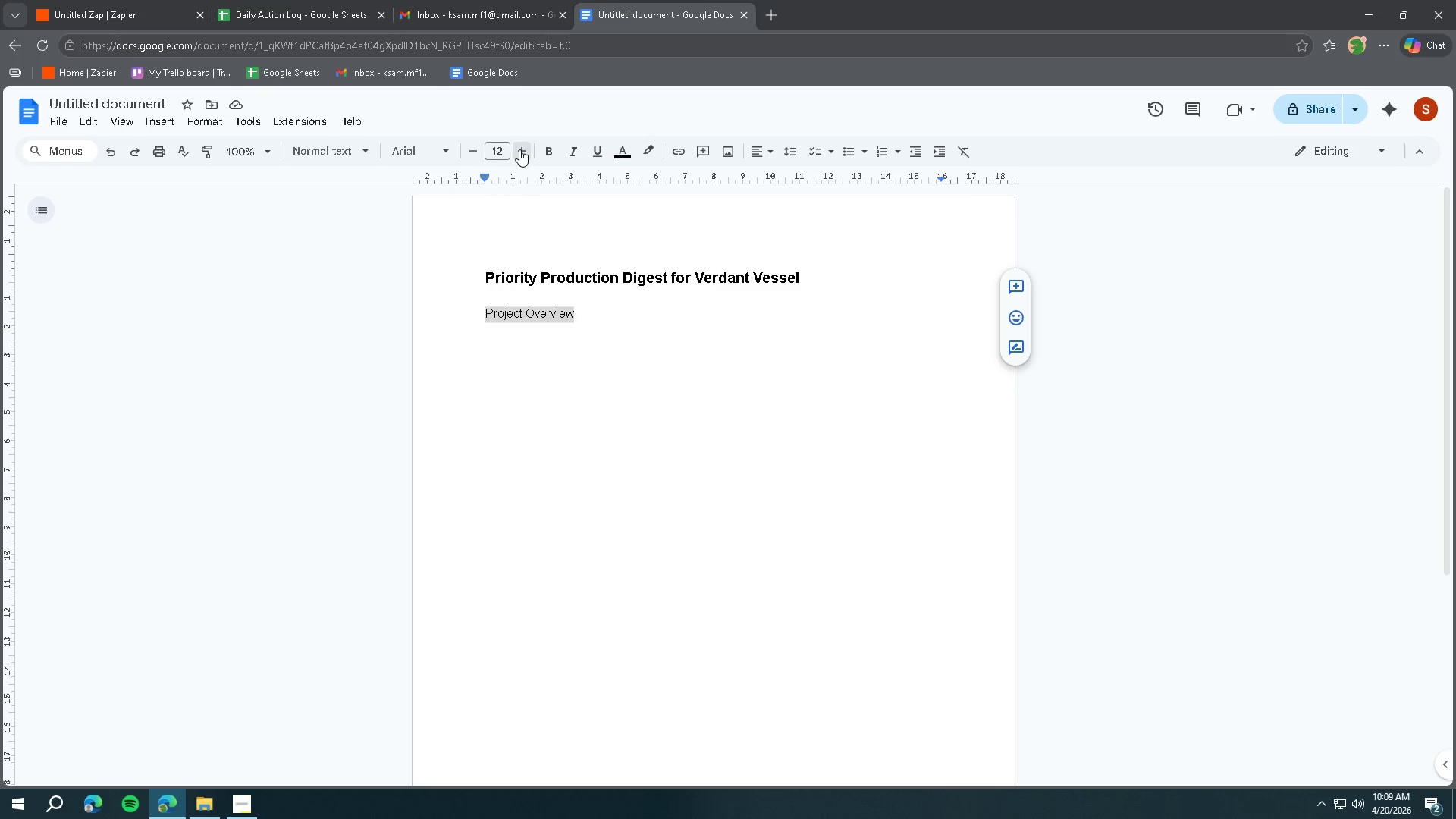 
double_click([550, 337])
 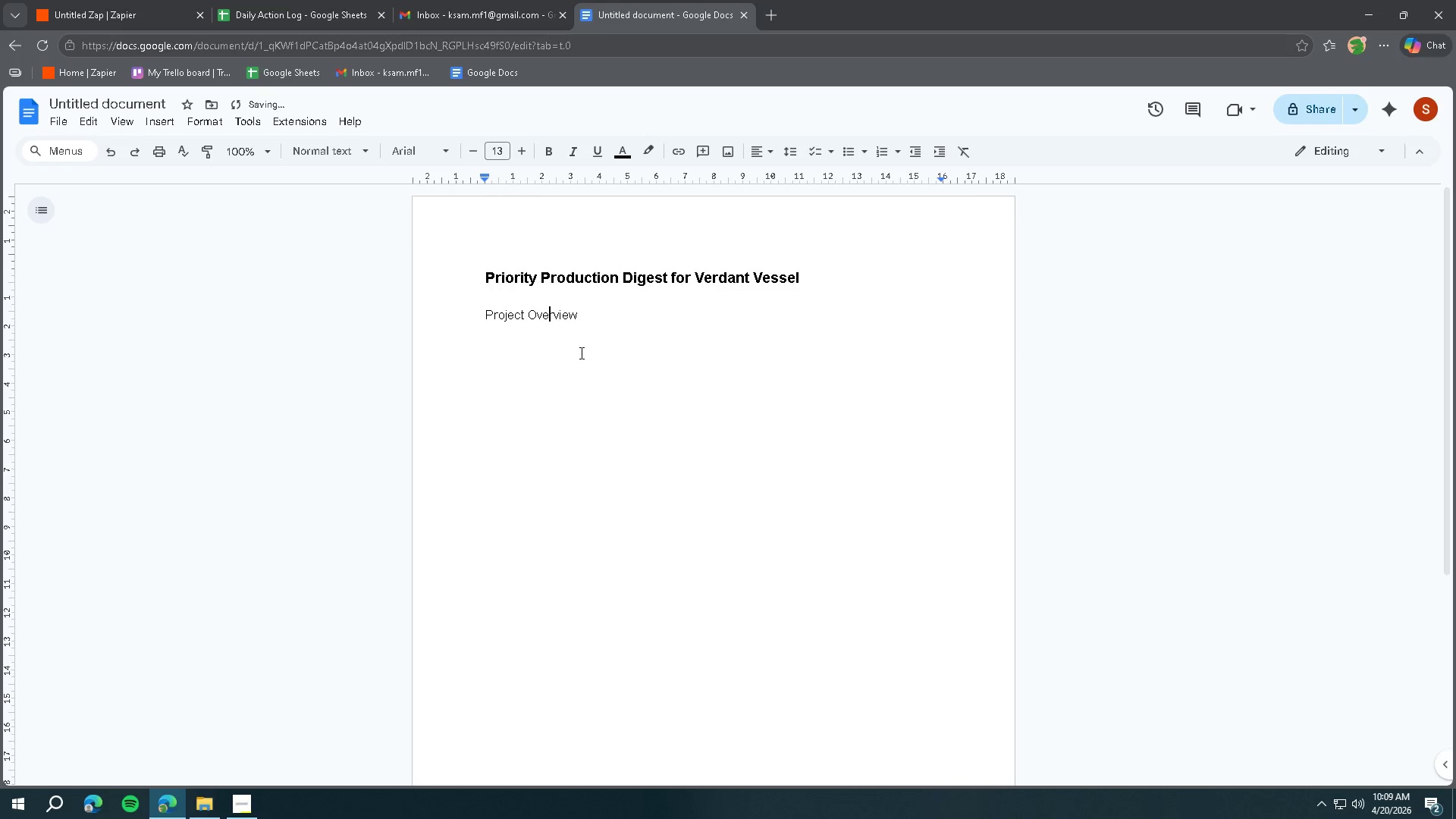 
left_click([617, 315])
 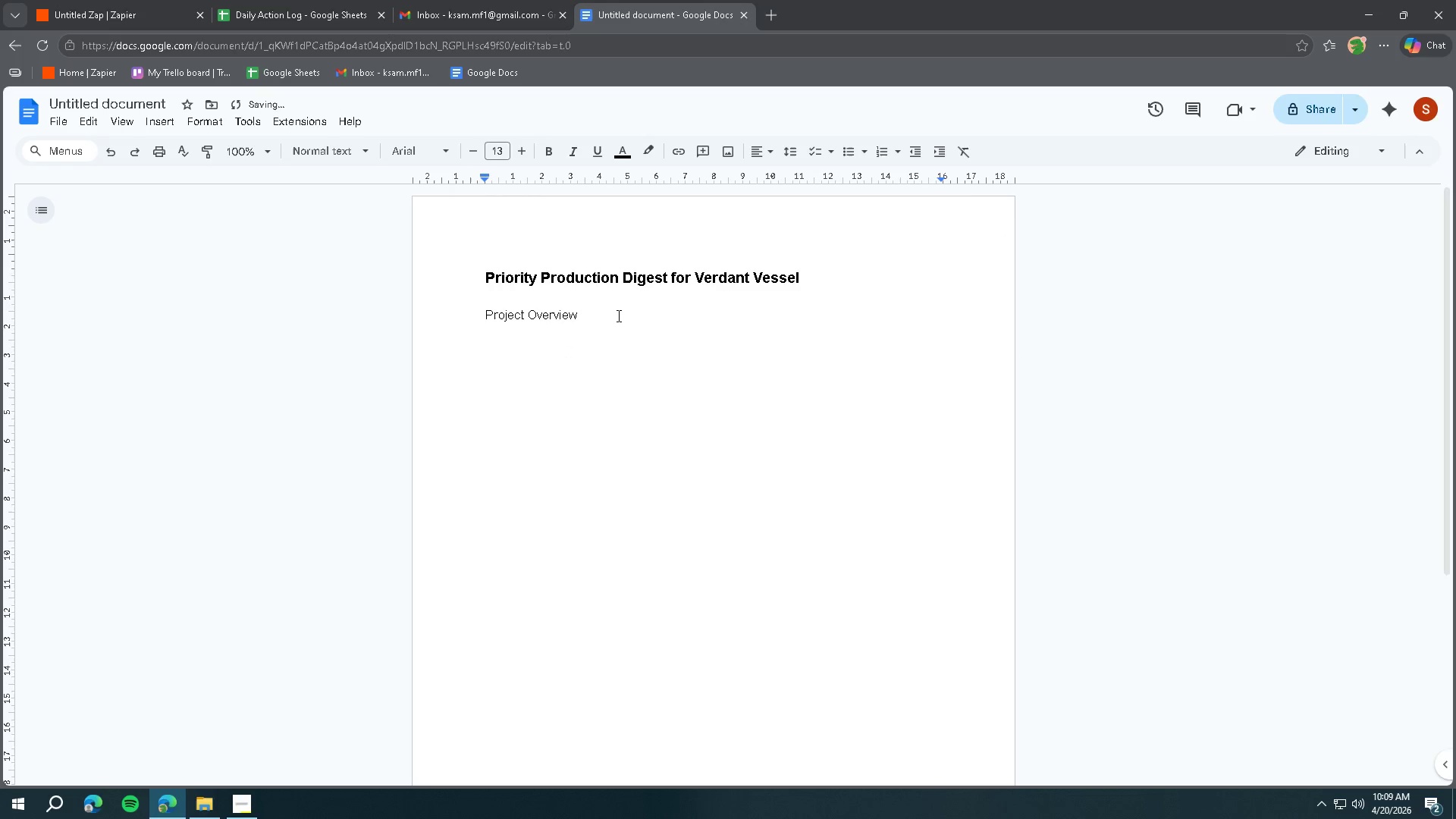 
key(Enter)
 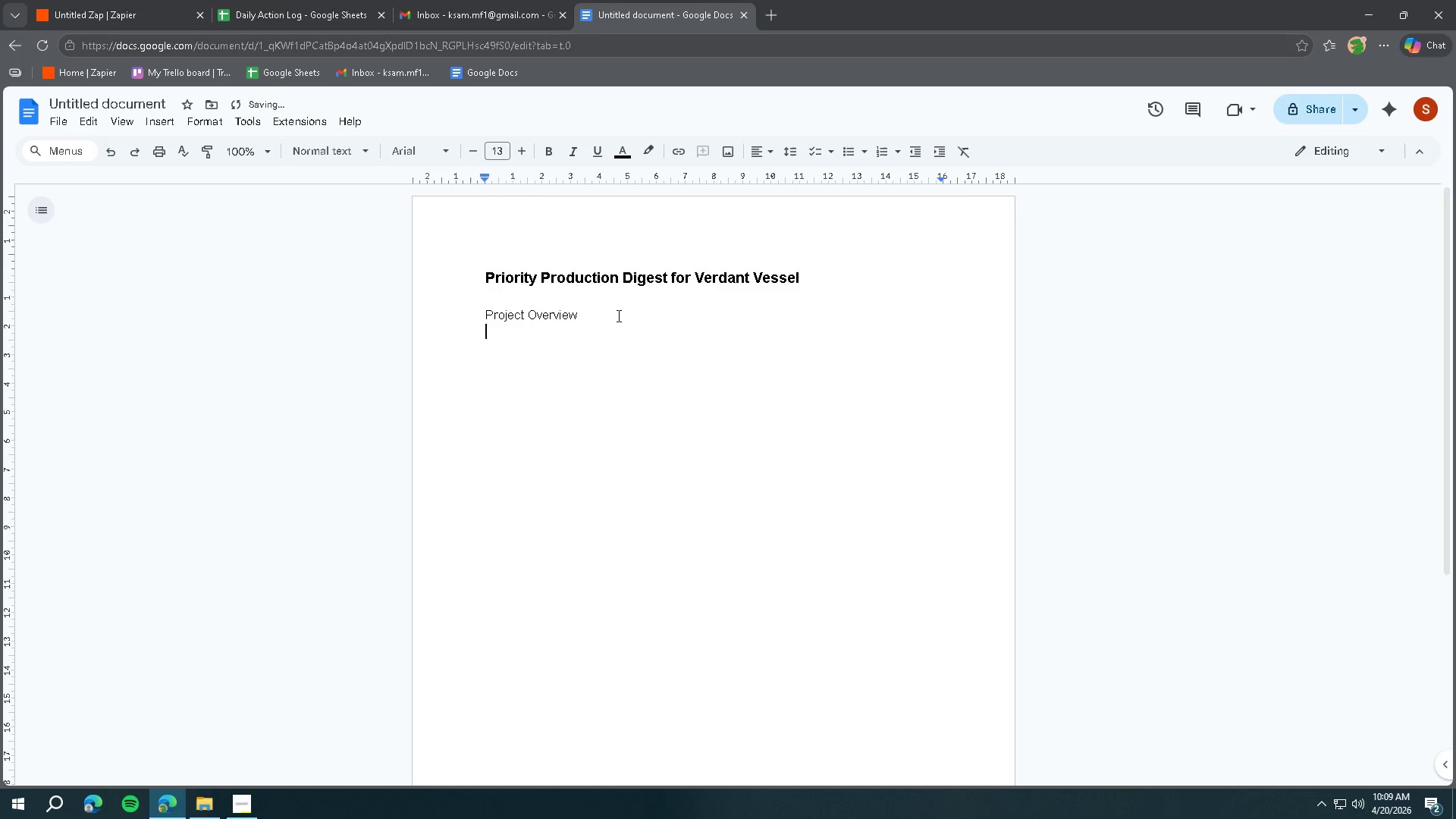 
key(Enter)
 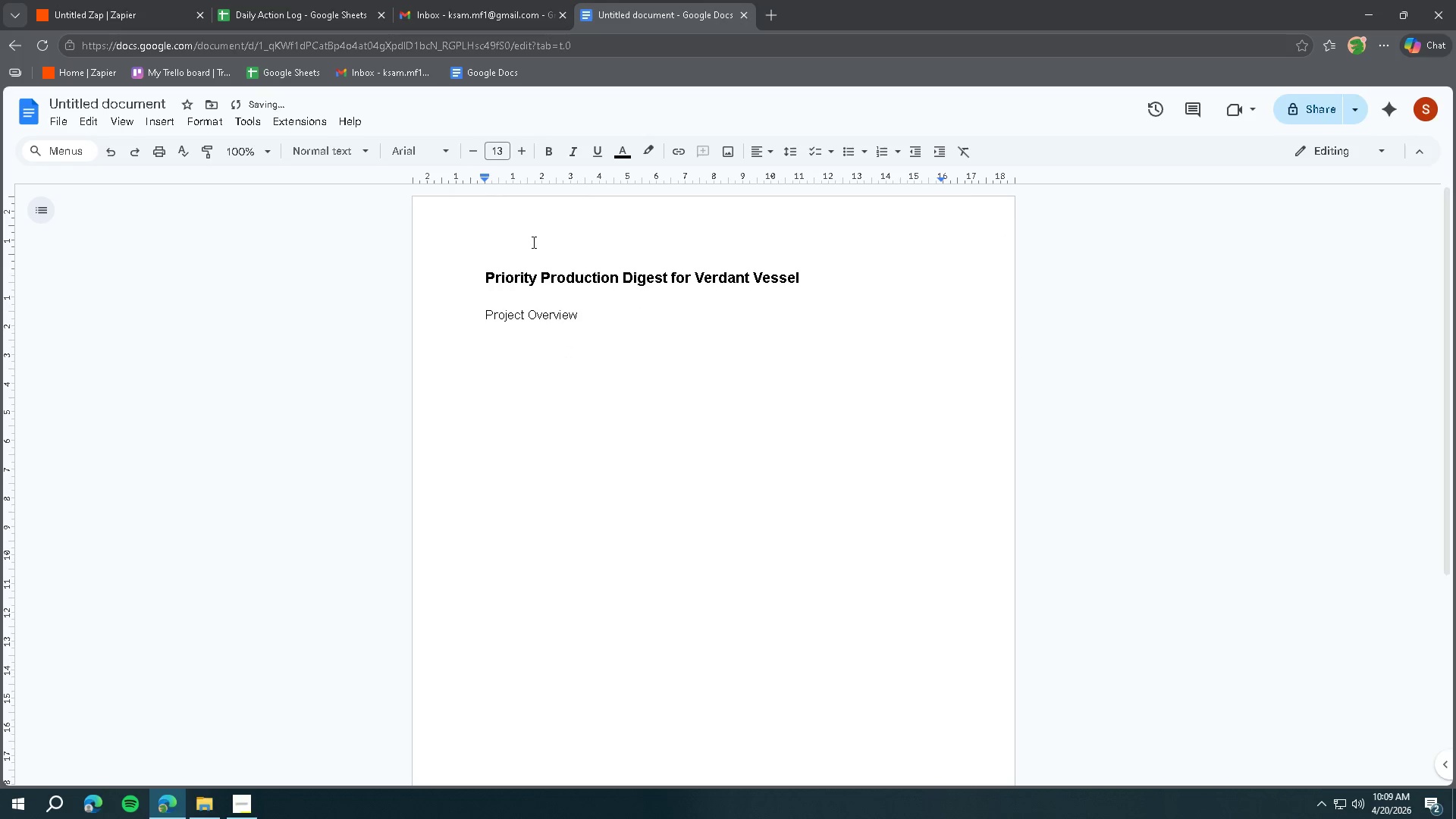 
double_click([473, 152])
 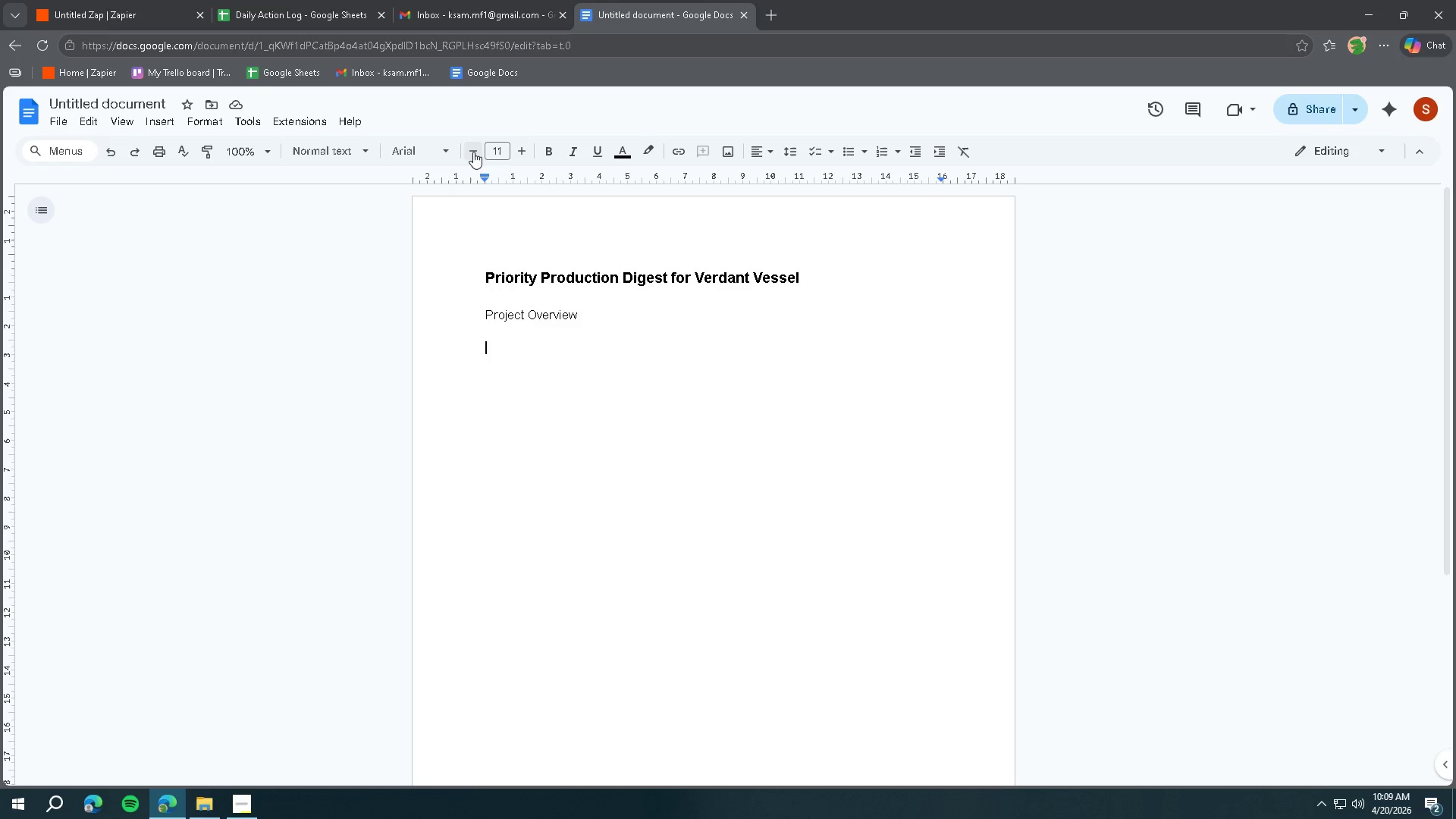 
wait(34.95)
 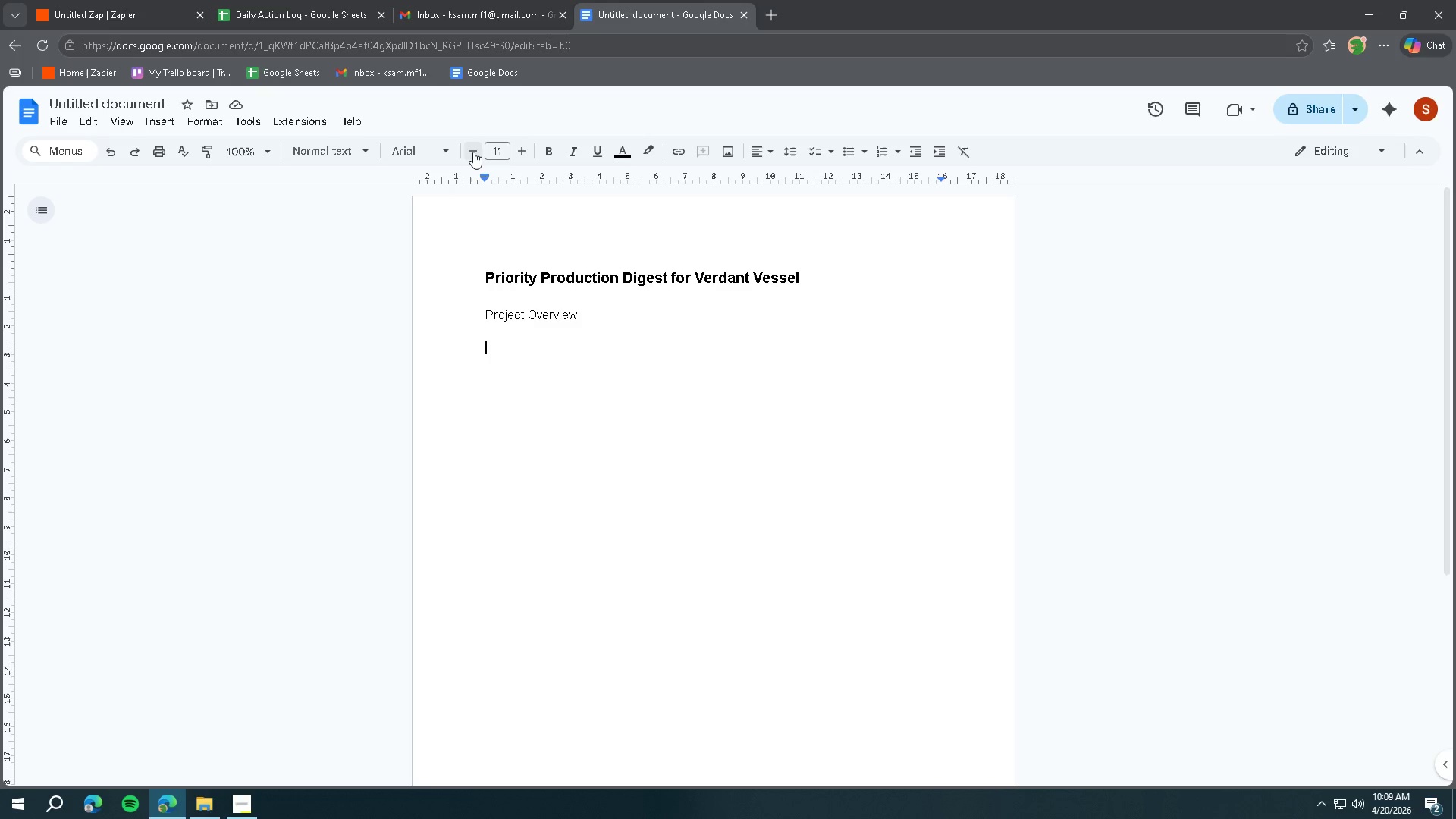 
type(This project is a simple automation built with Zapp)
key(Backspace)
type(ier that helps users manage imr)
key(Backspace)
type(portant emails by converting them into a)
key(Backspace)
type(organized records.)
 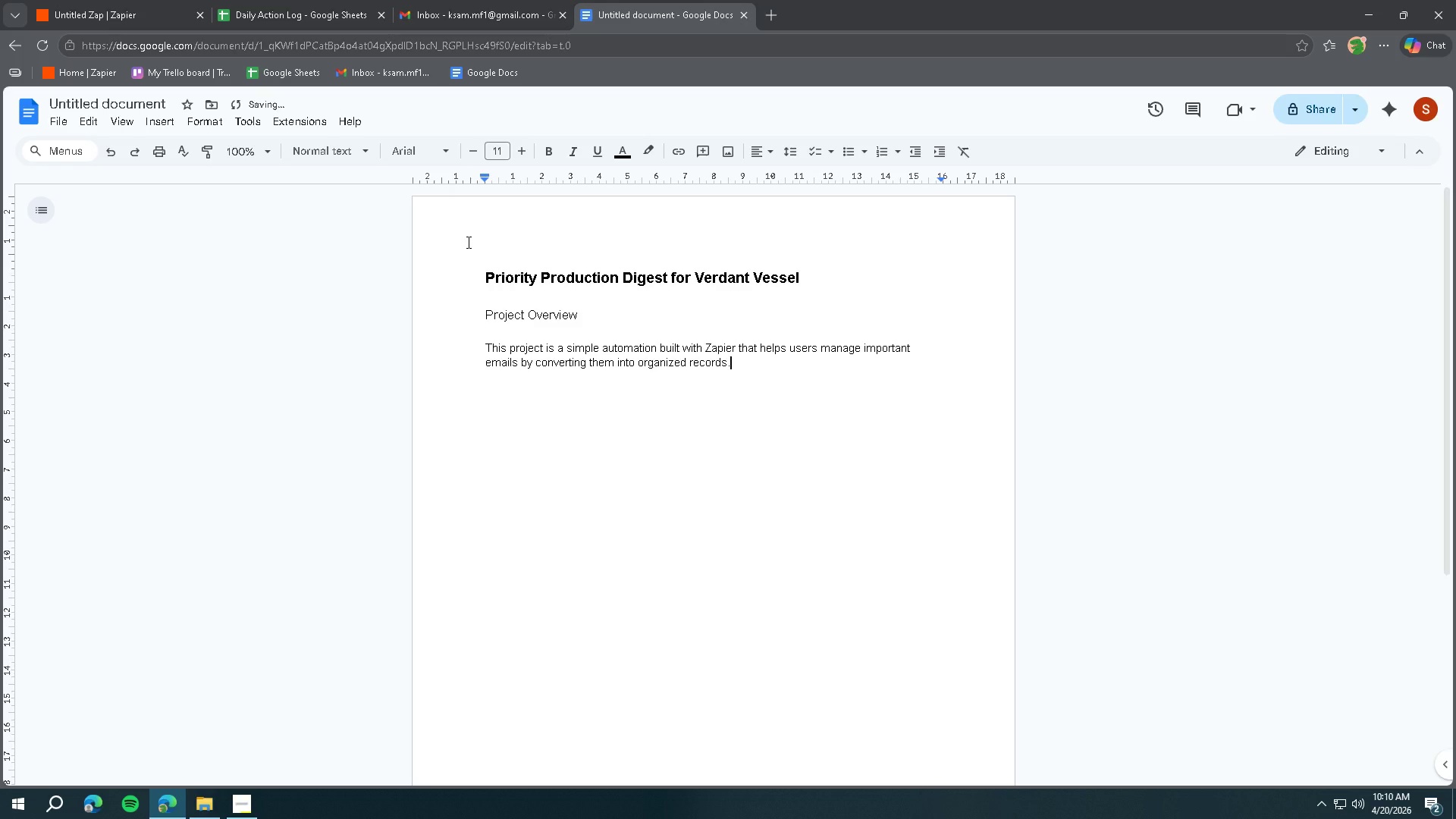 
key(Enter)
 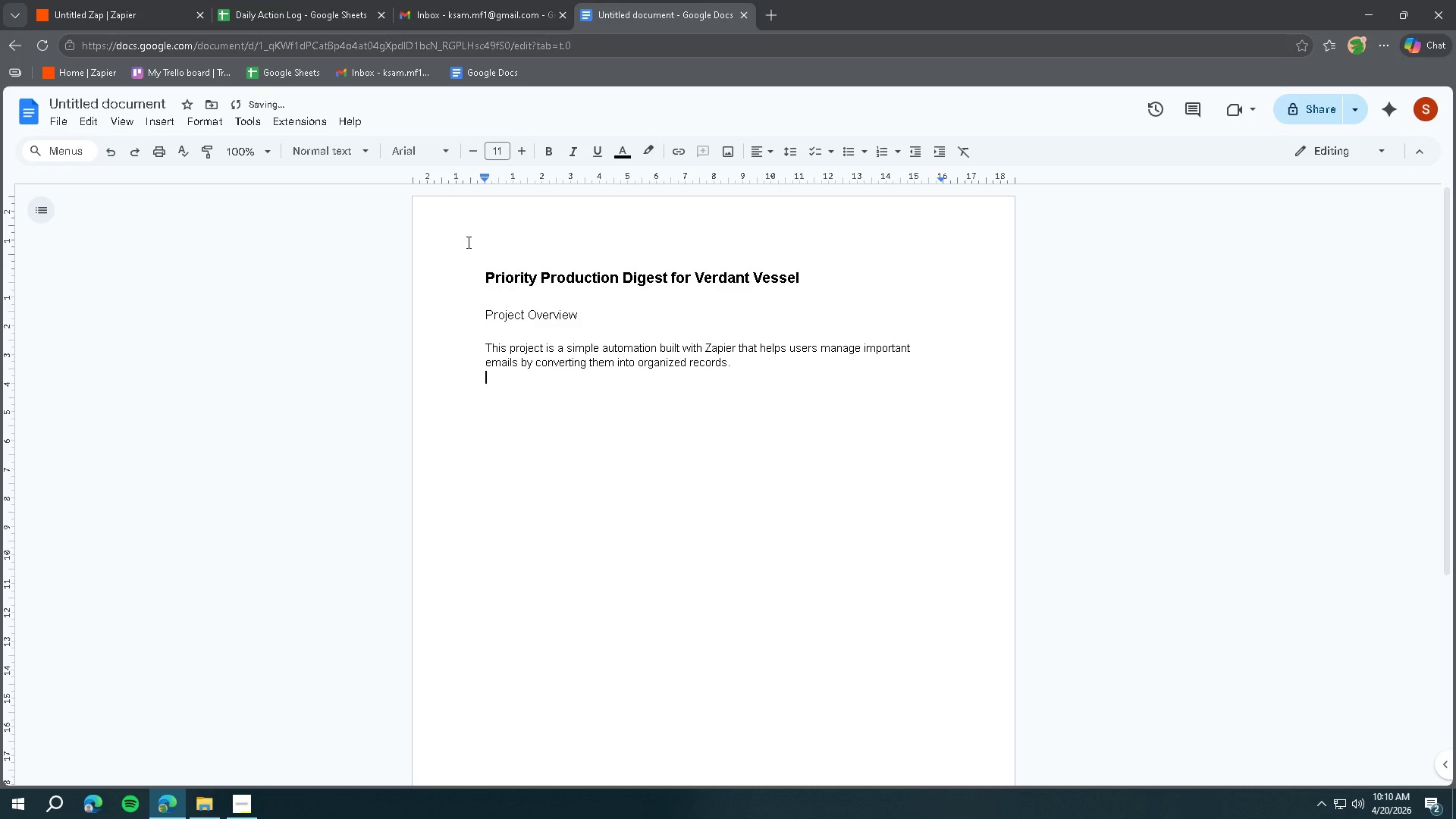 
key(Enter)
 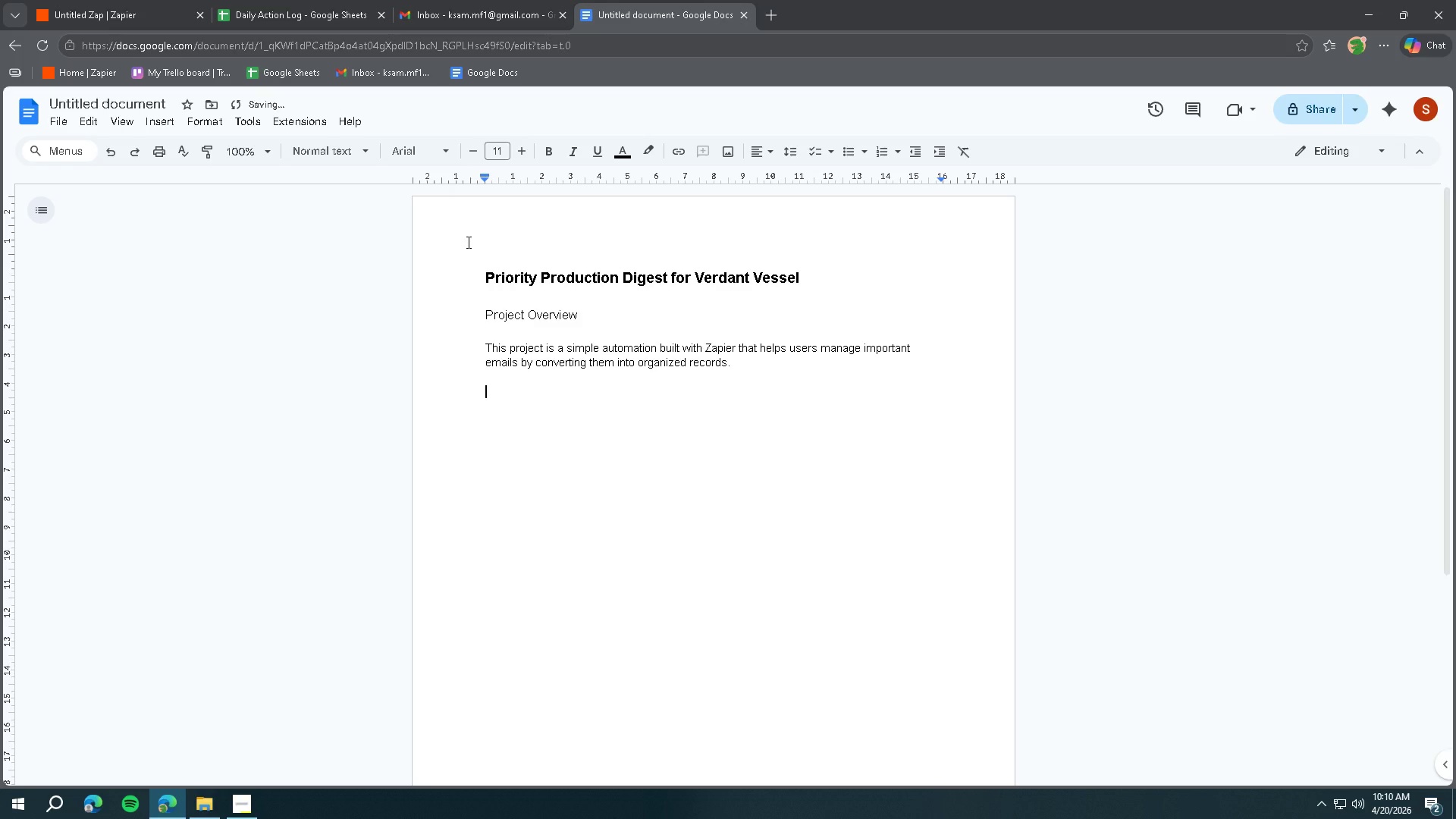 
type(When an emaikl is starred in Gmail, the system )
 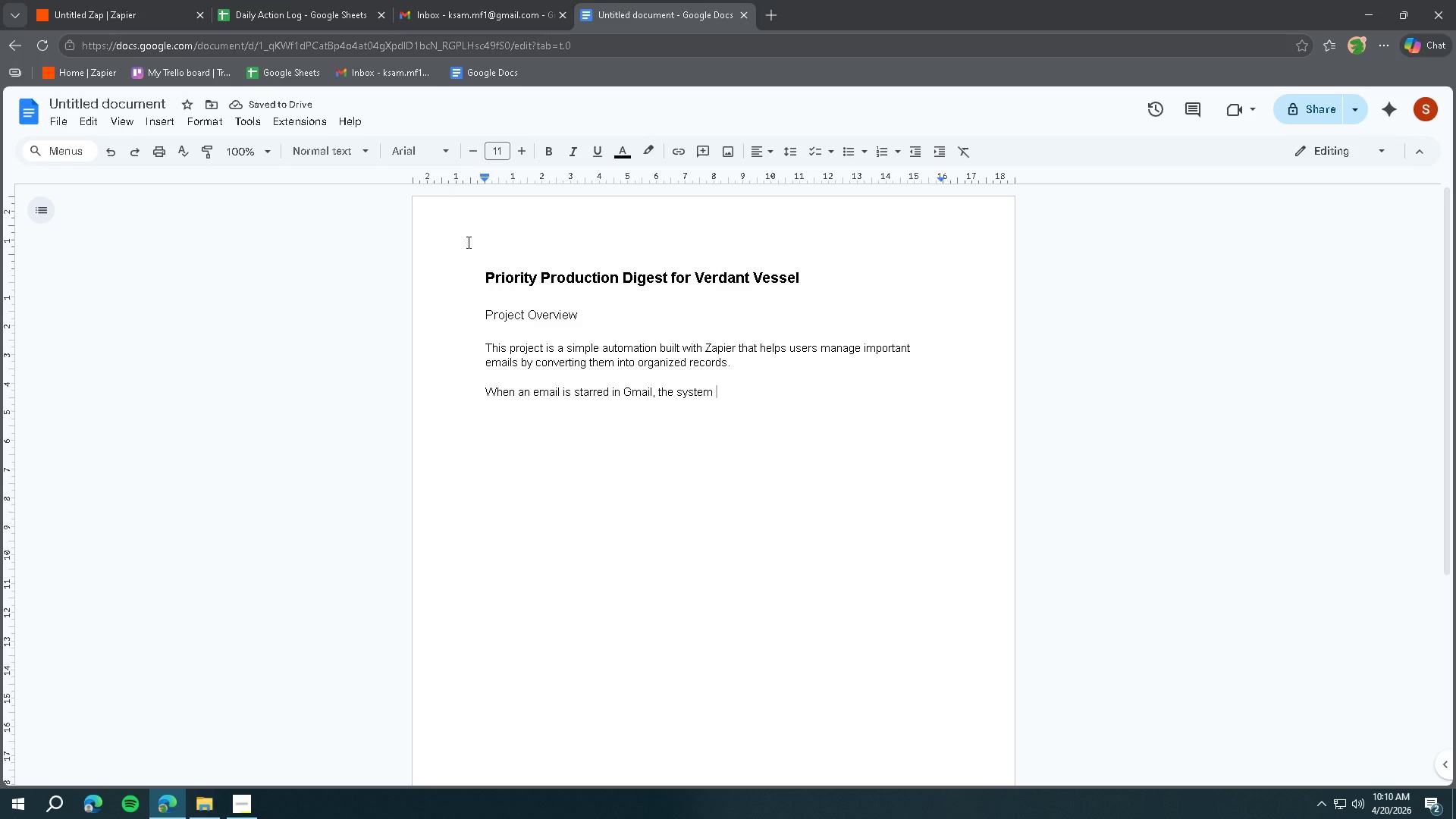 
wait(6.41)
 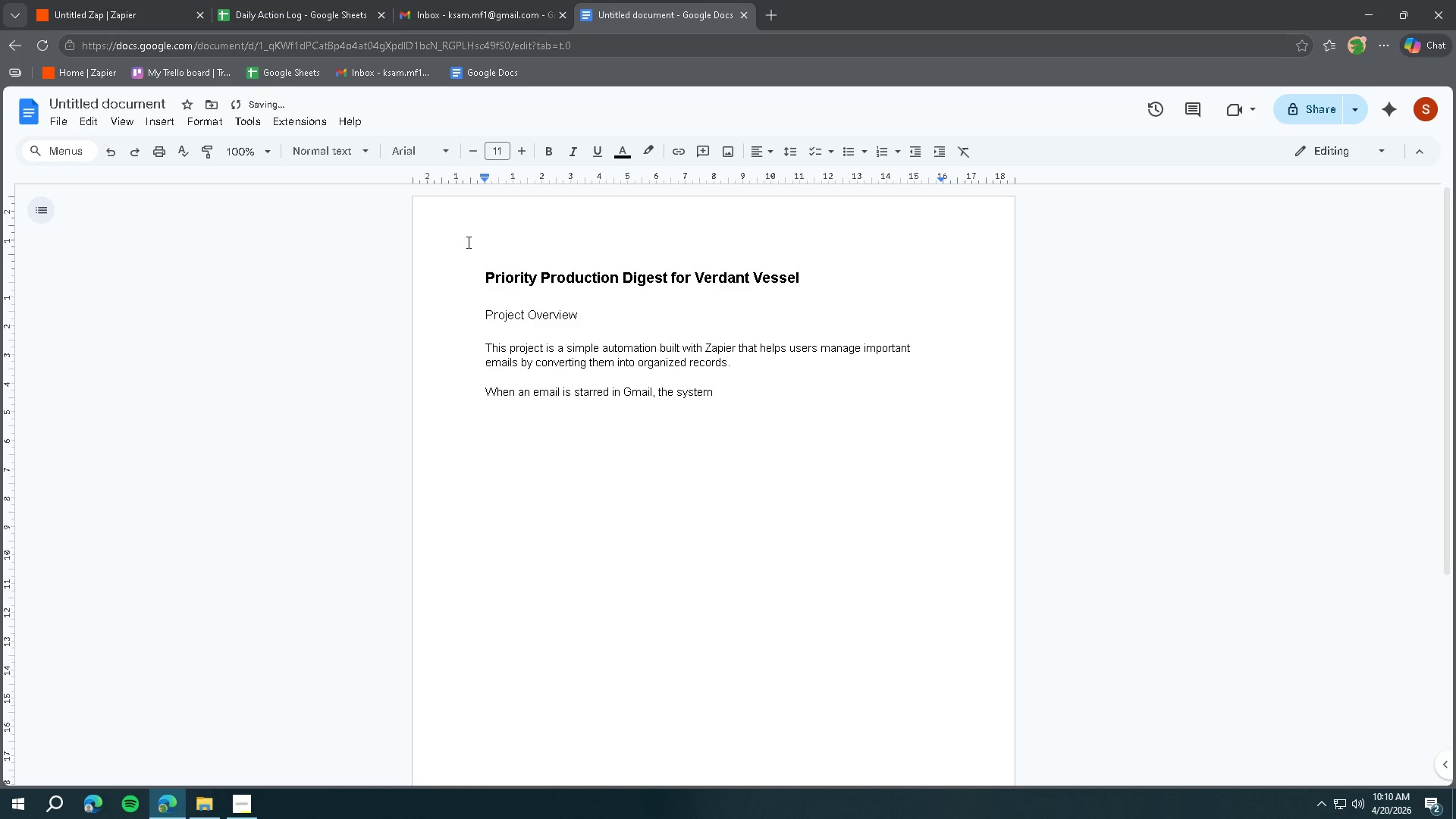 
type(automatically captures key details such as the sender, subject, timestamp, and message prew)
key(Backspace)
type(view, and logs them into)
 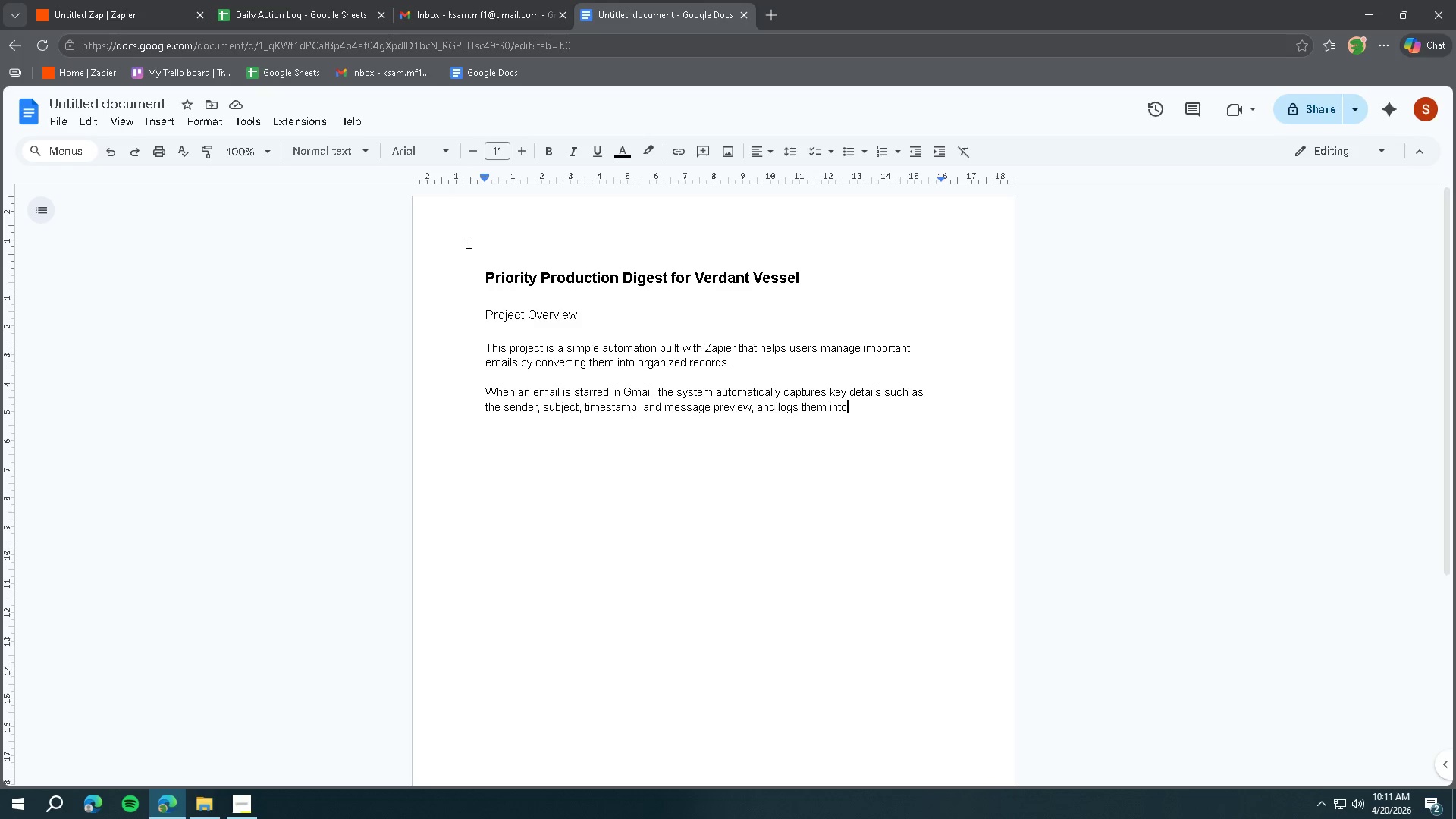 
wait(24.92)
 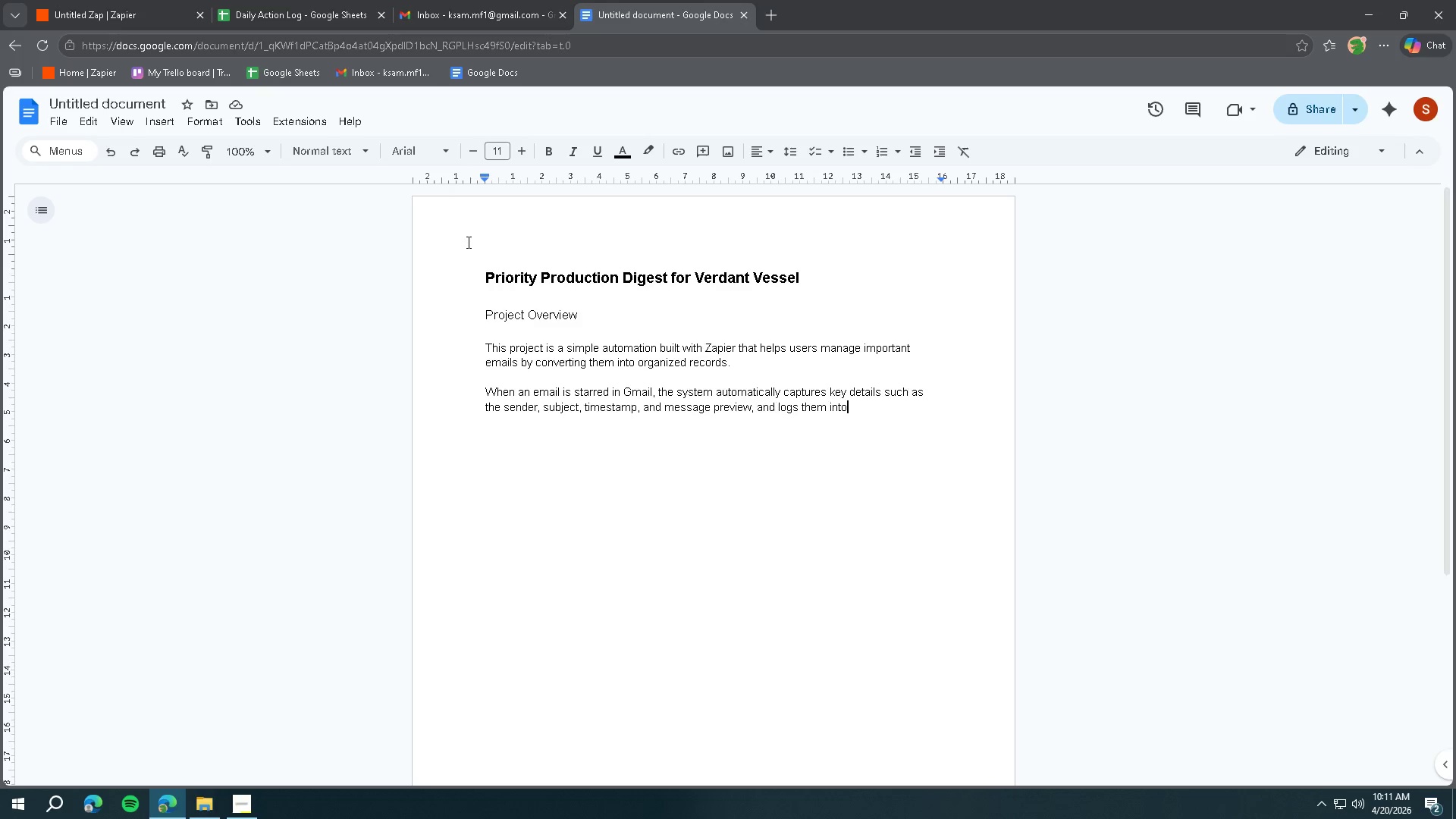 
type( O)
key(Backspace)
type(Google she)
key(Backspace)
key(Backspace)
key(Backspace)
type(Sheets. It he)
key(Backspace)
key(Backspace)
type(also applies basic keyword detection to assign a priority labe.)
key(Backspace)
type(l,)
 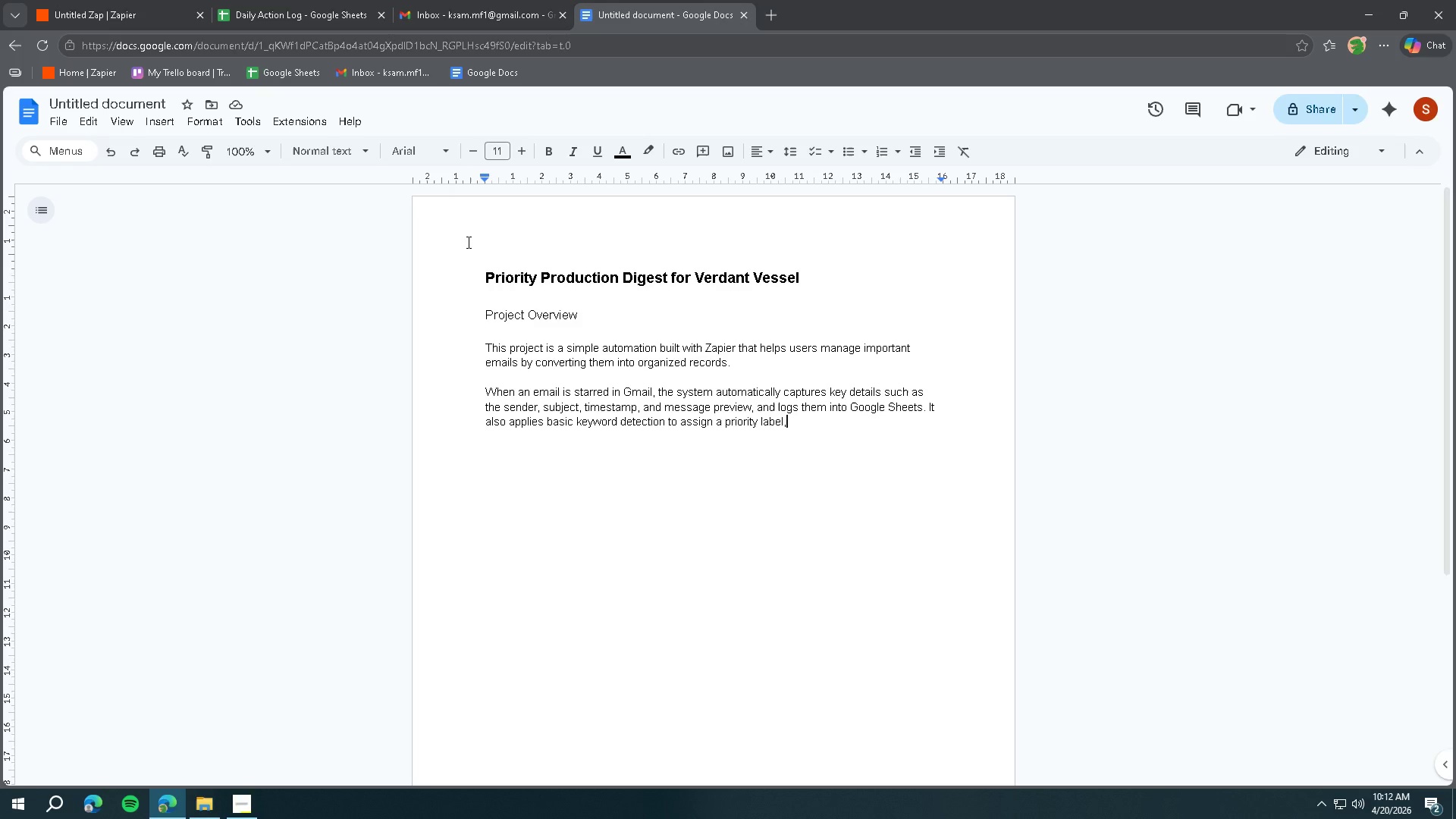 
wait(70.91)
 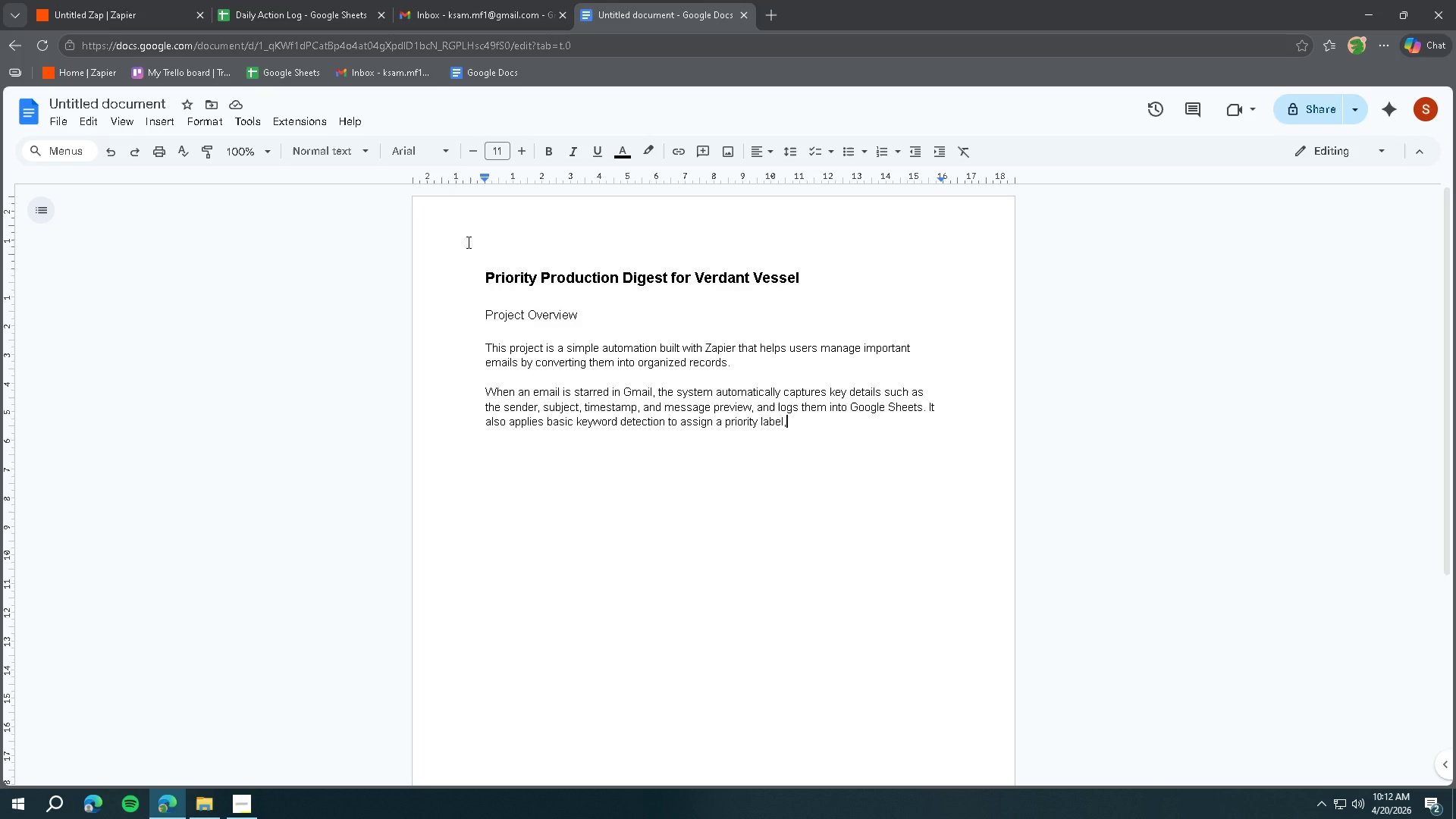 
left_click([242, 799])